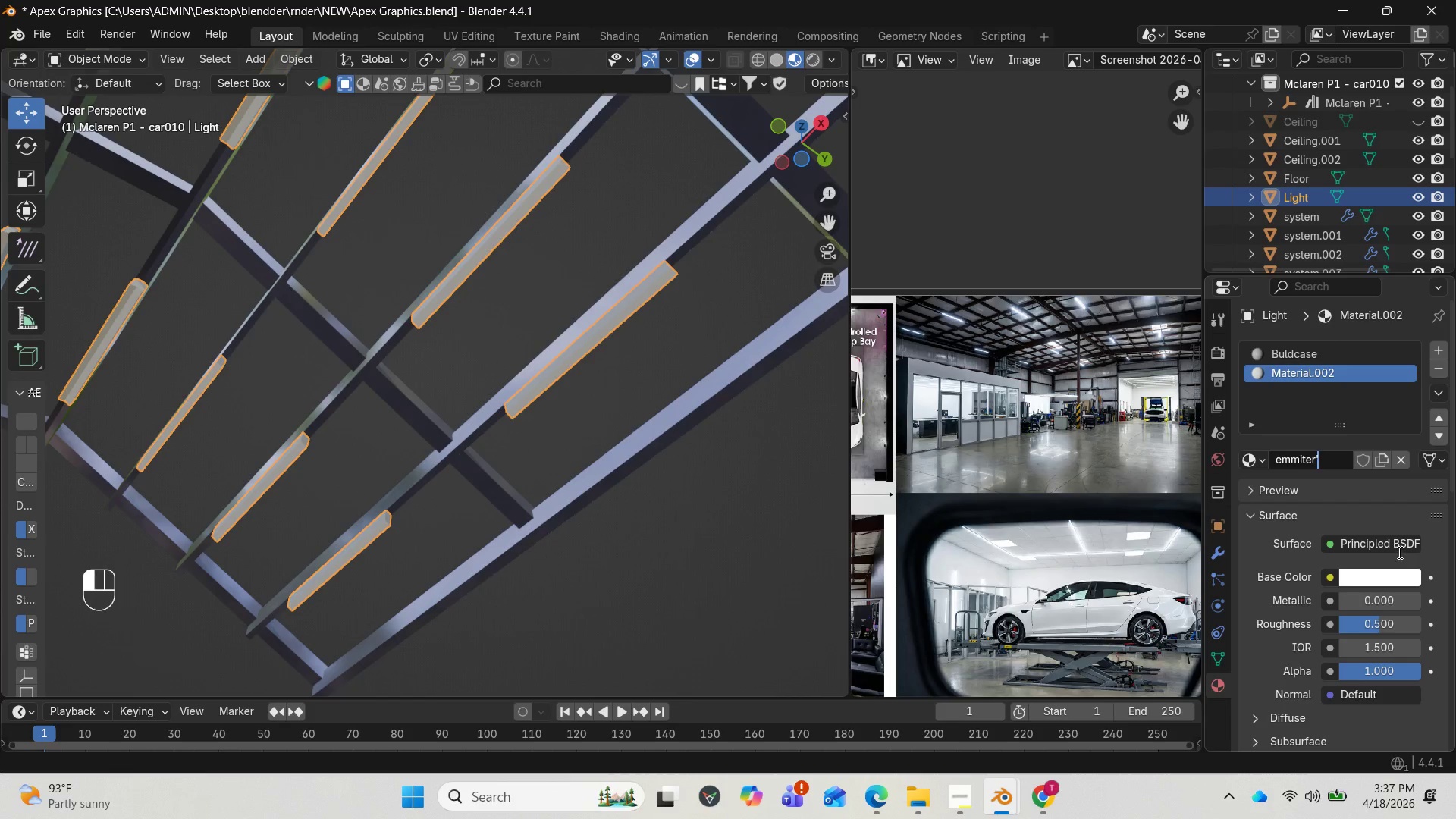 
double_click([1396, 547])
 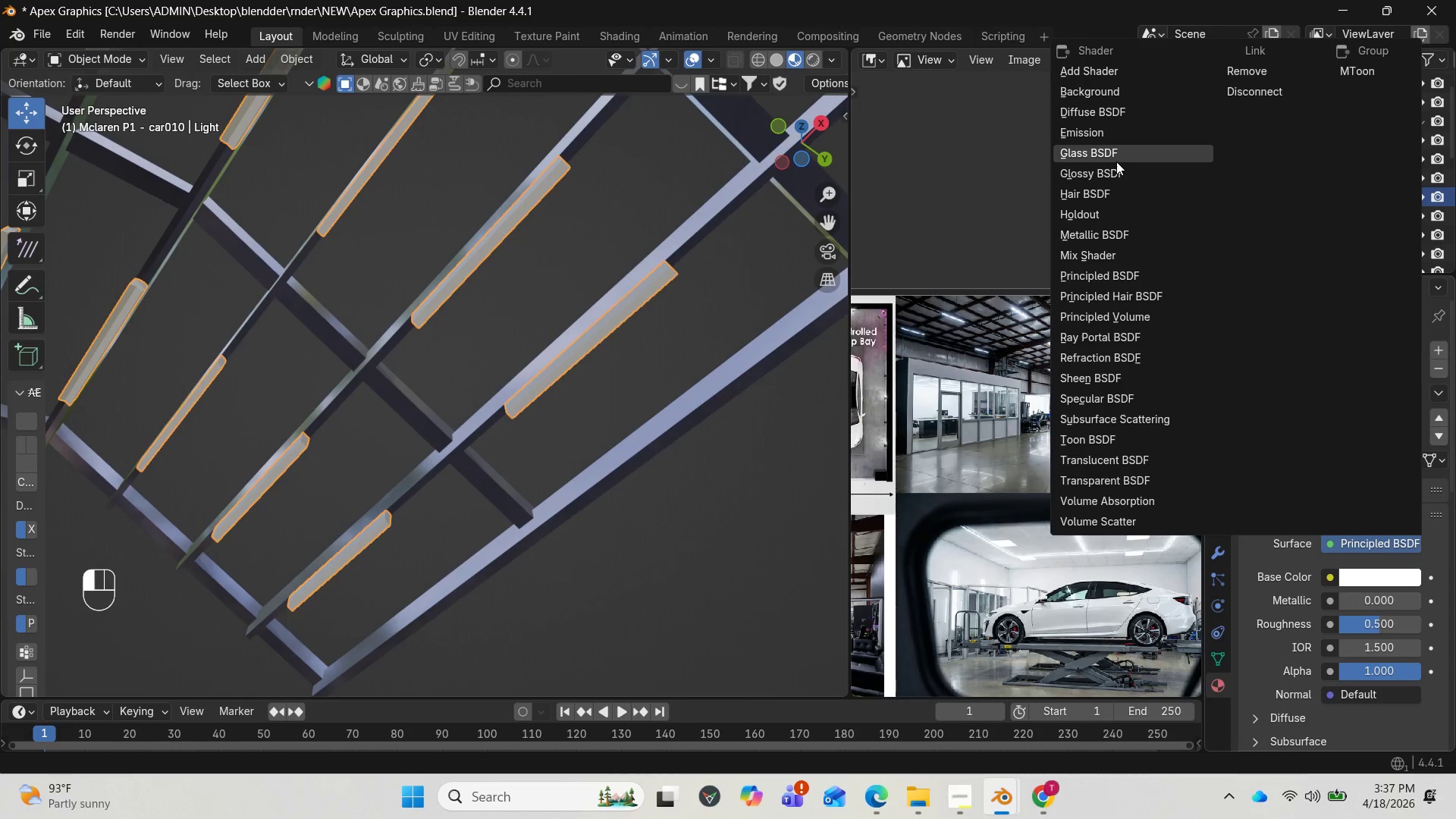 
left_click([1101, 136])
 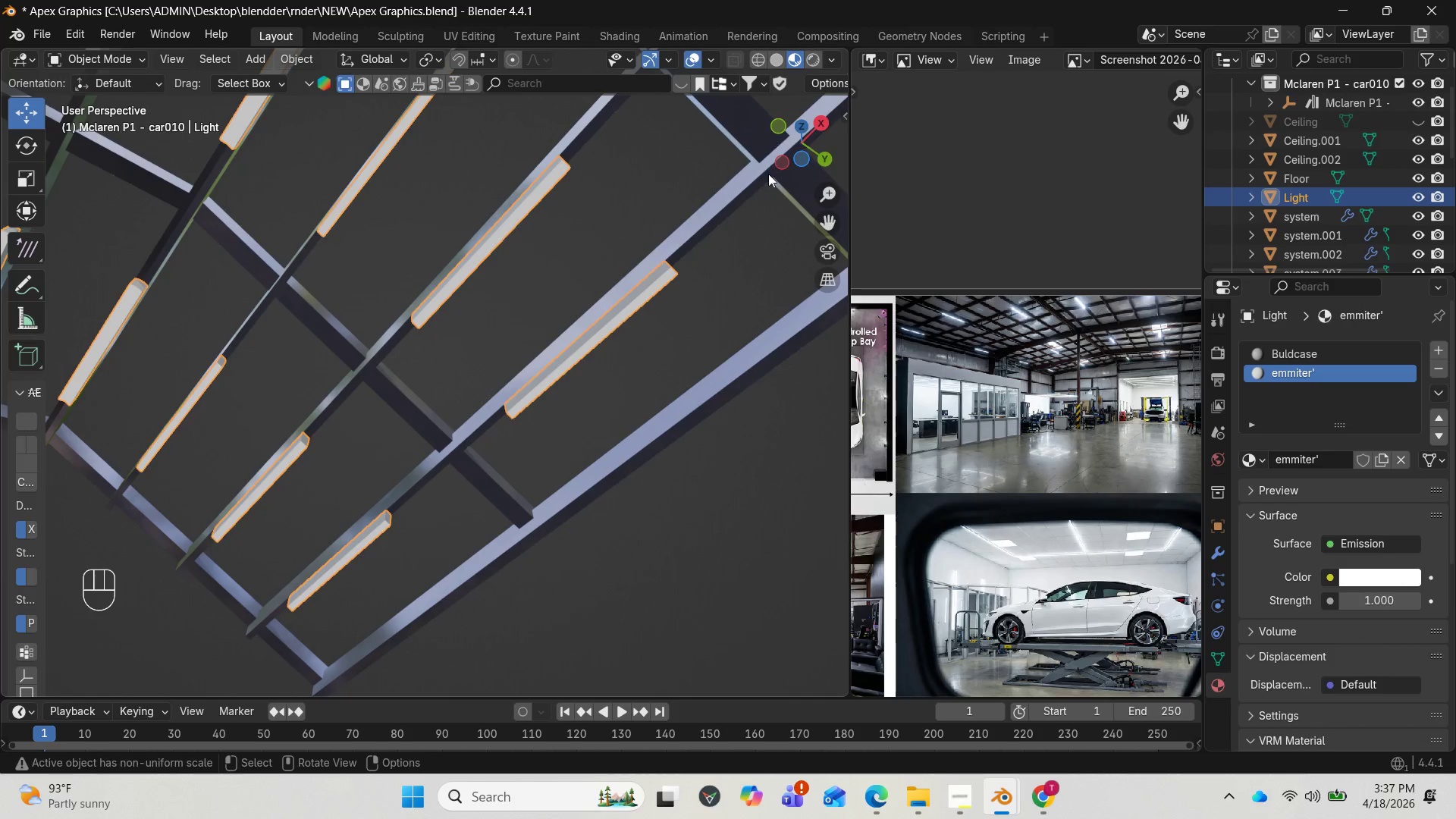 
left_click_drag(start_coordinate=[792, 130], to_coordinate=[821, 185])
 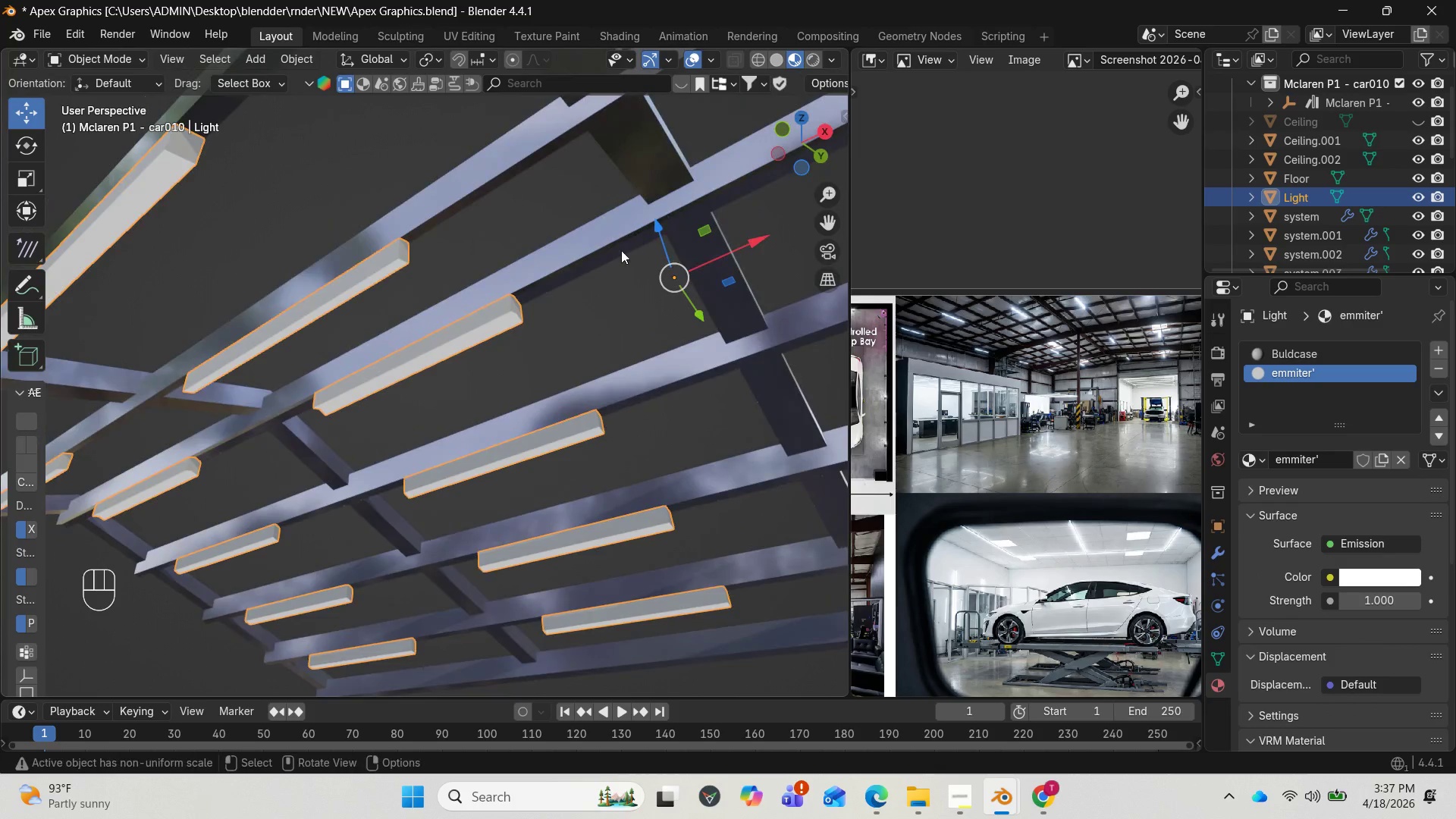 
scroll: coordinate [624, 257], scroll_direction: down, amount: 4.0
 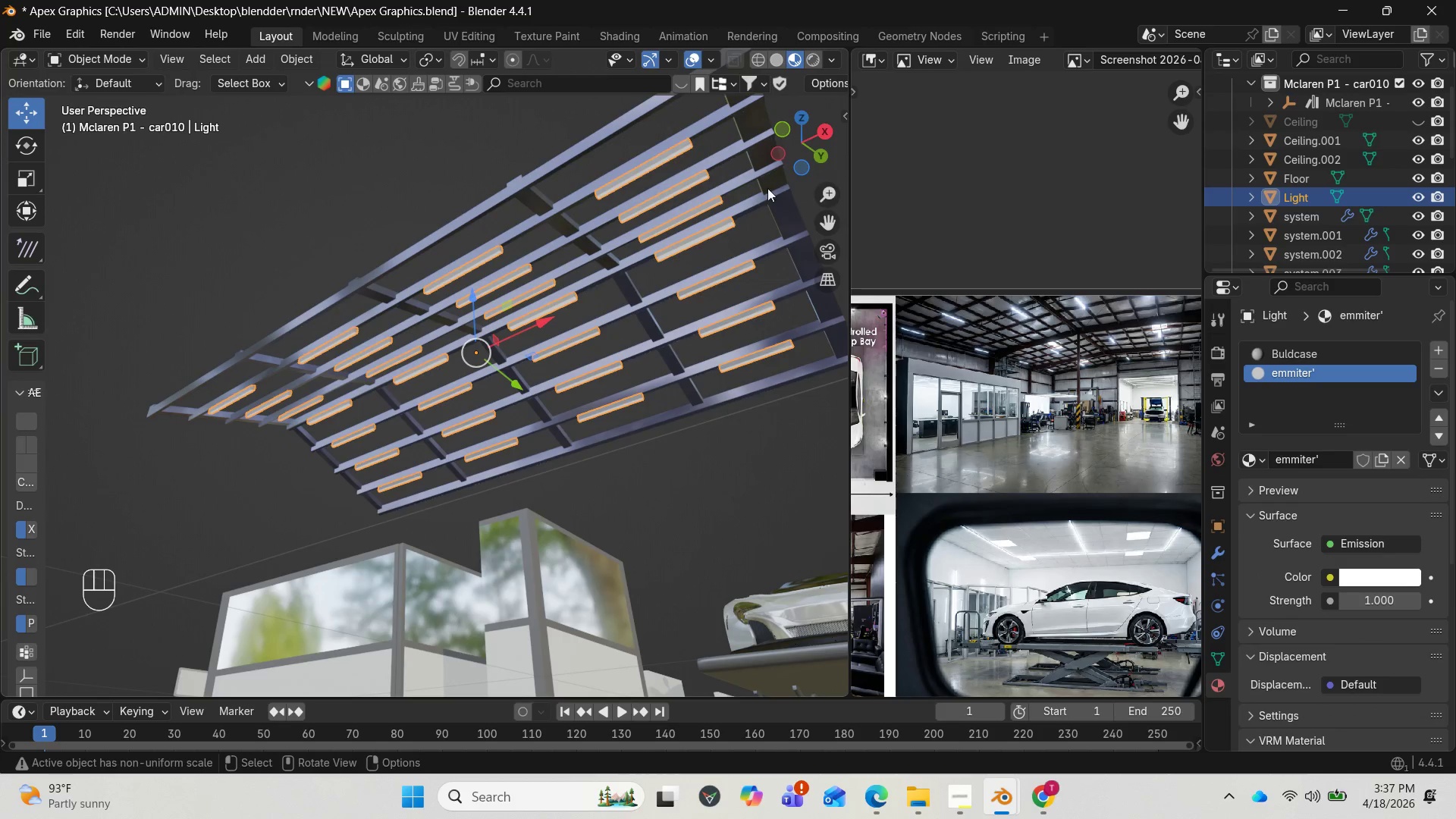 
left_click_drag(start_coordinate=[809, 152], to_coordinate=[135, 168])
 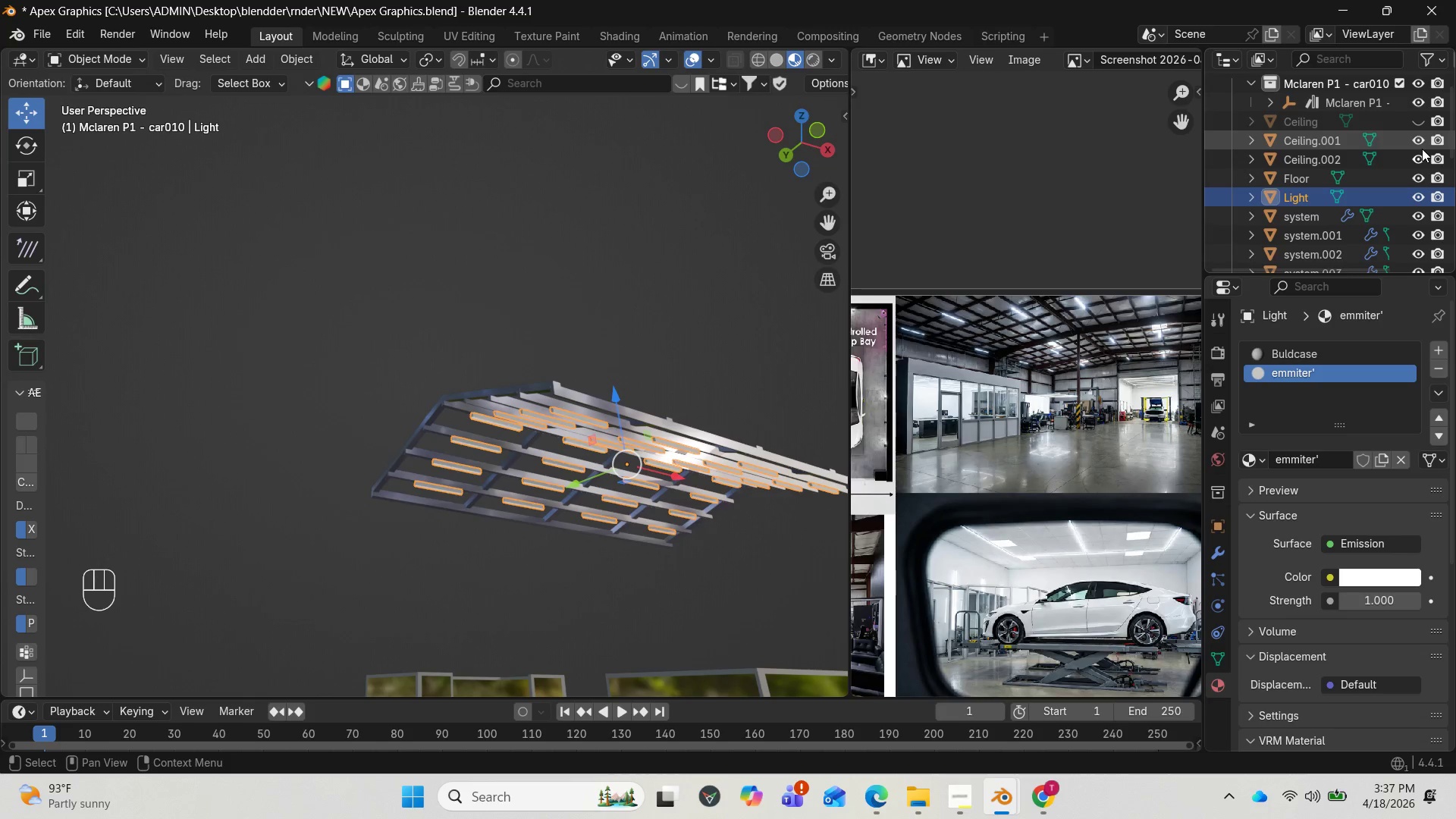 
left_click([1422, 142])
 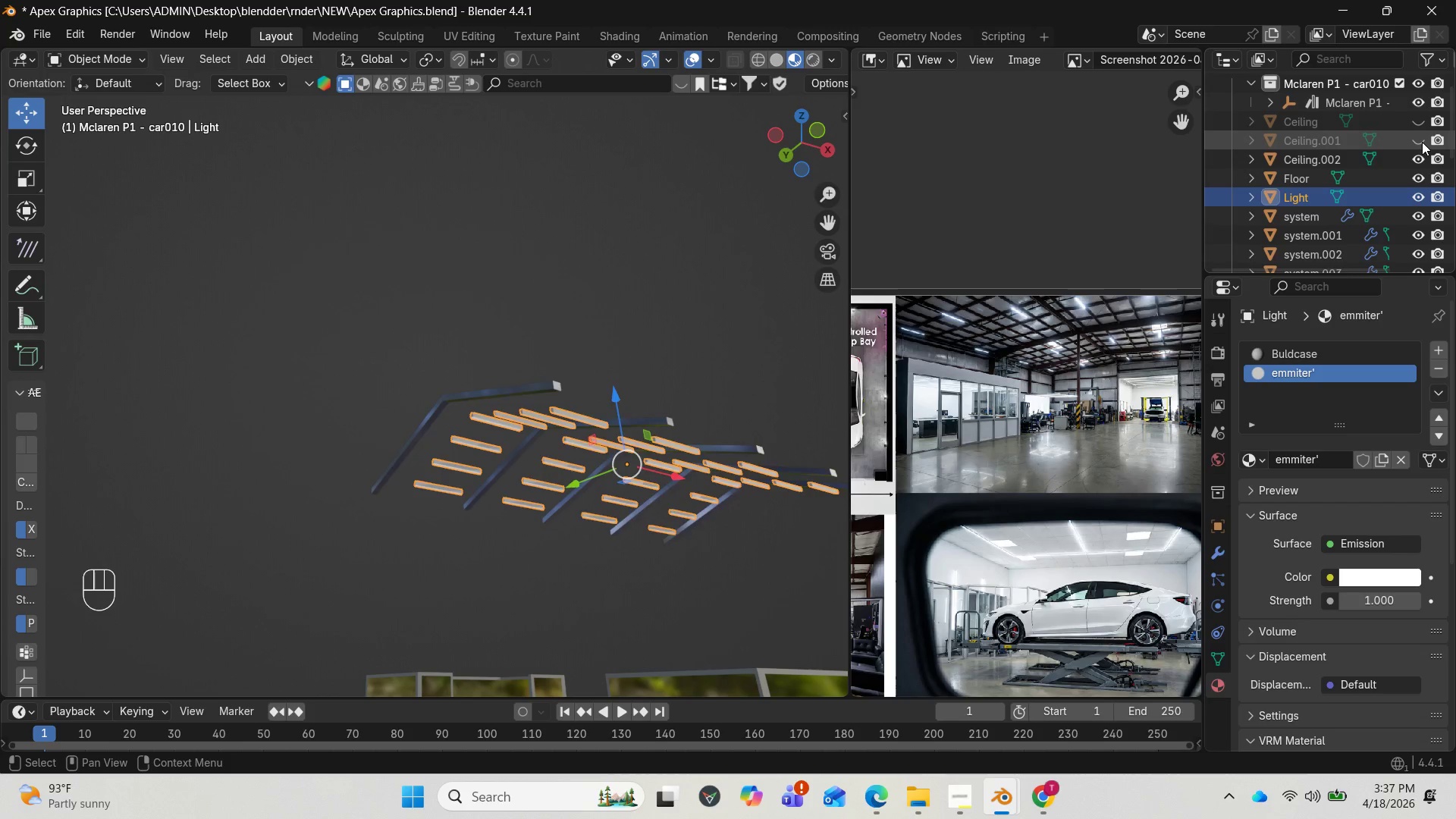 
left_click([1422, 142])
 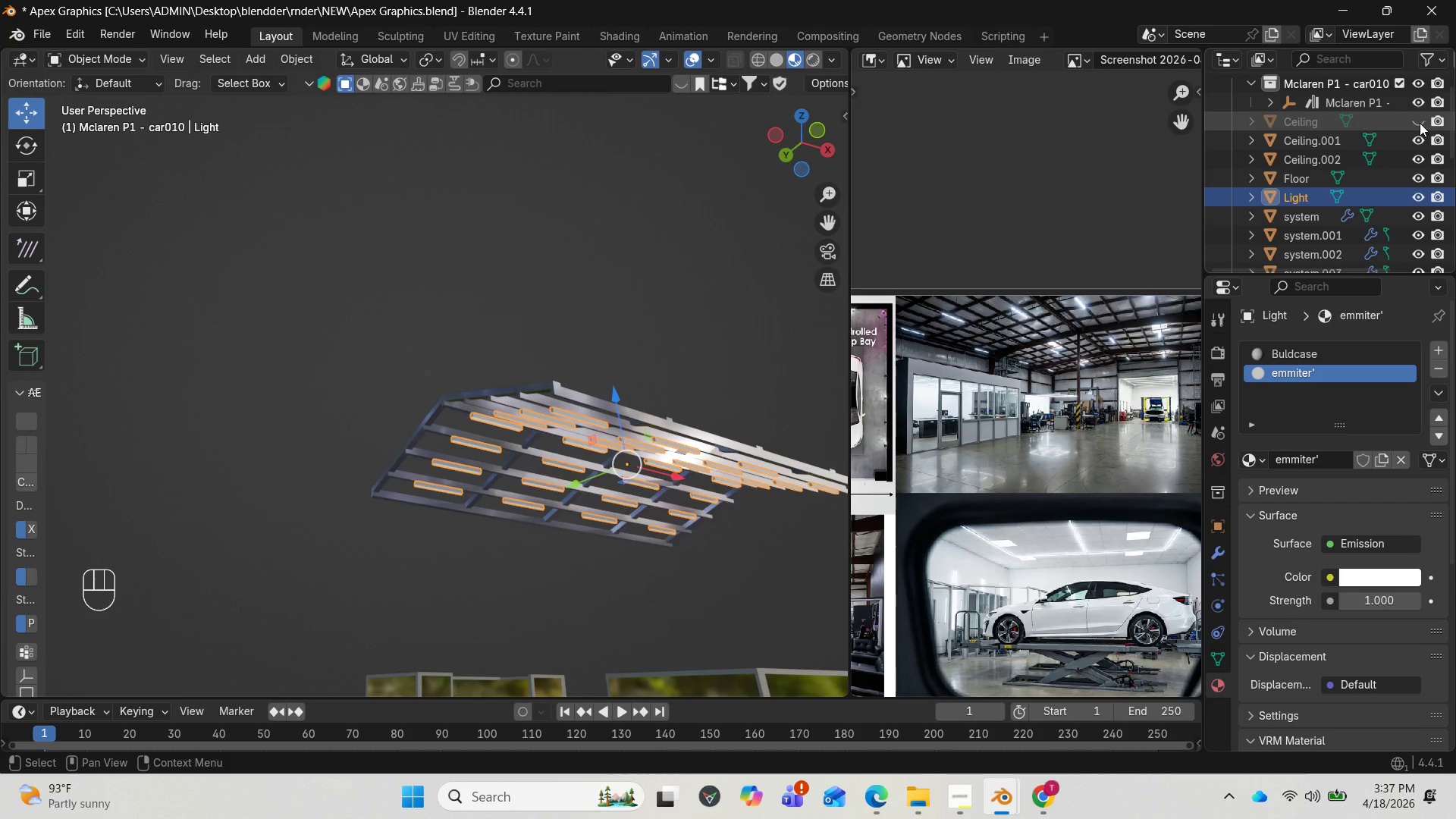 
left_click([1419, 121])
 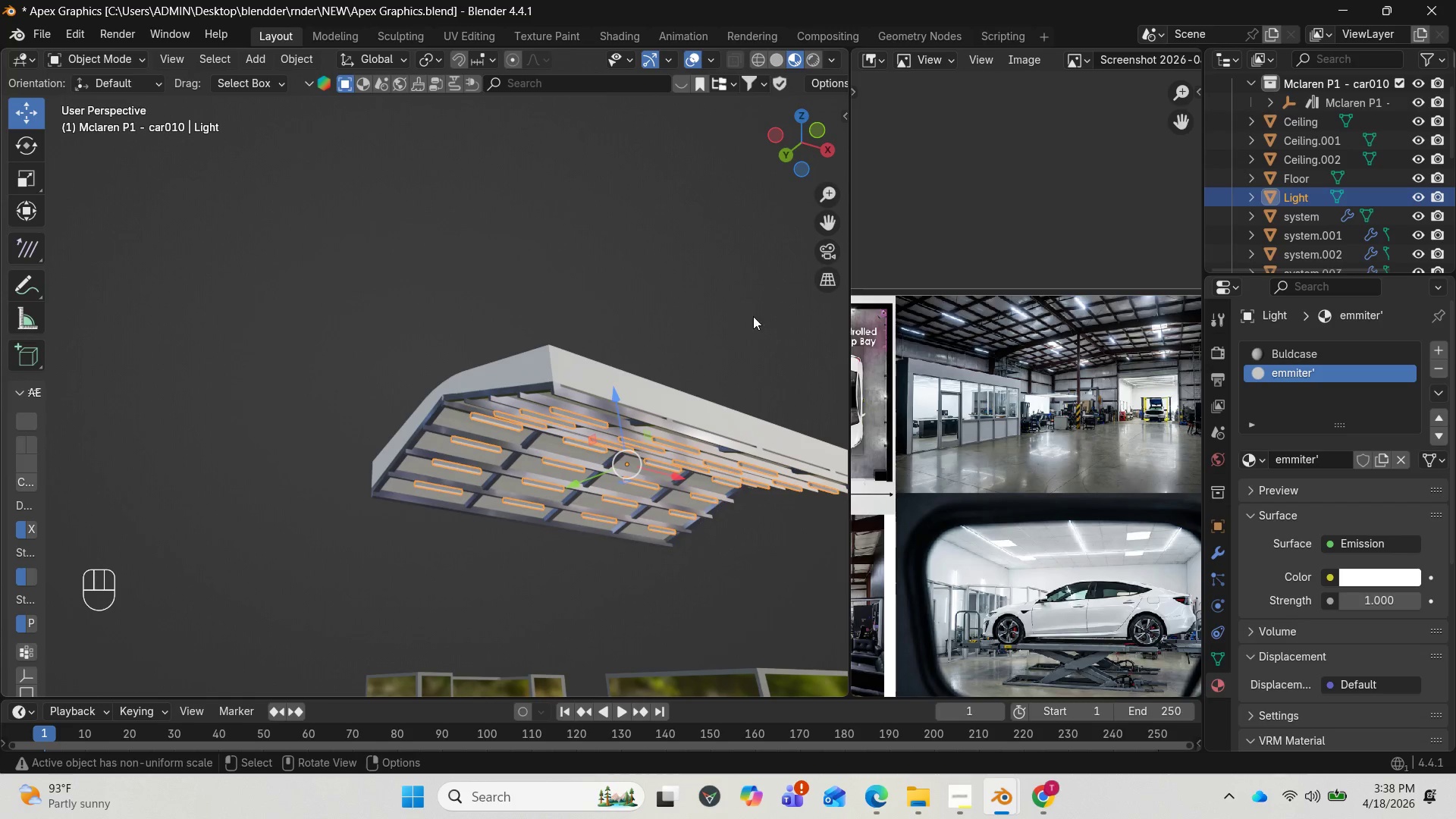 
scroll: coordinate [697, 328], scroll_direction: up, amount: 3.0
 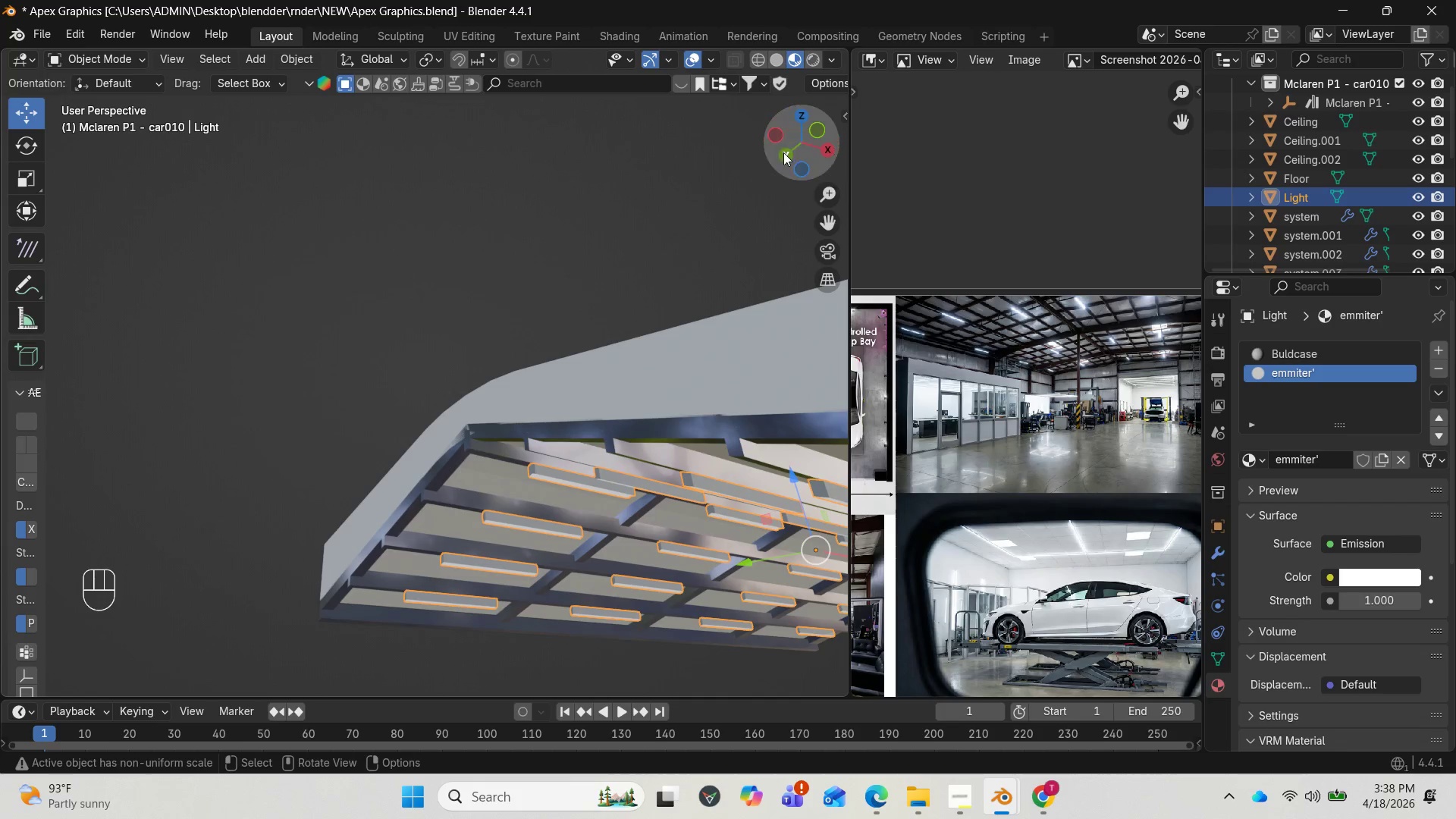 
left_click_drag(start_coordinate=[793, 146], to_coordinate=[560, 109])
 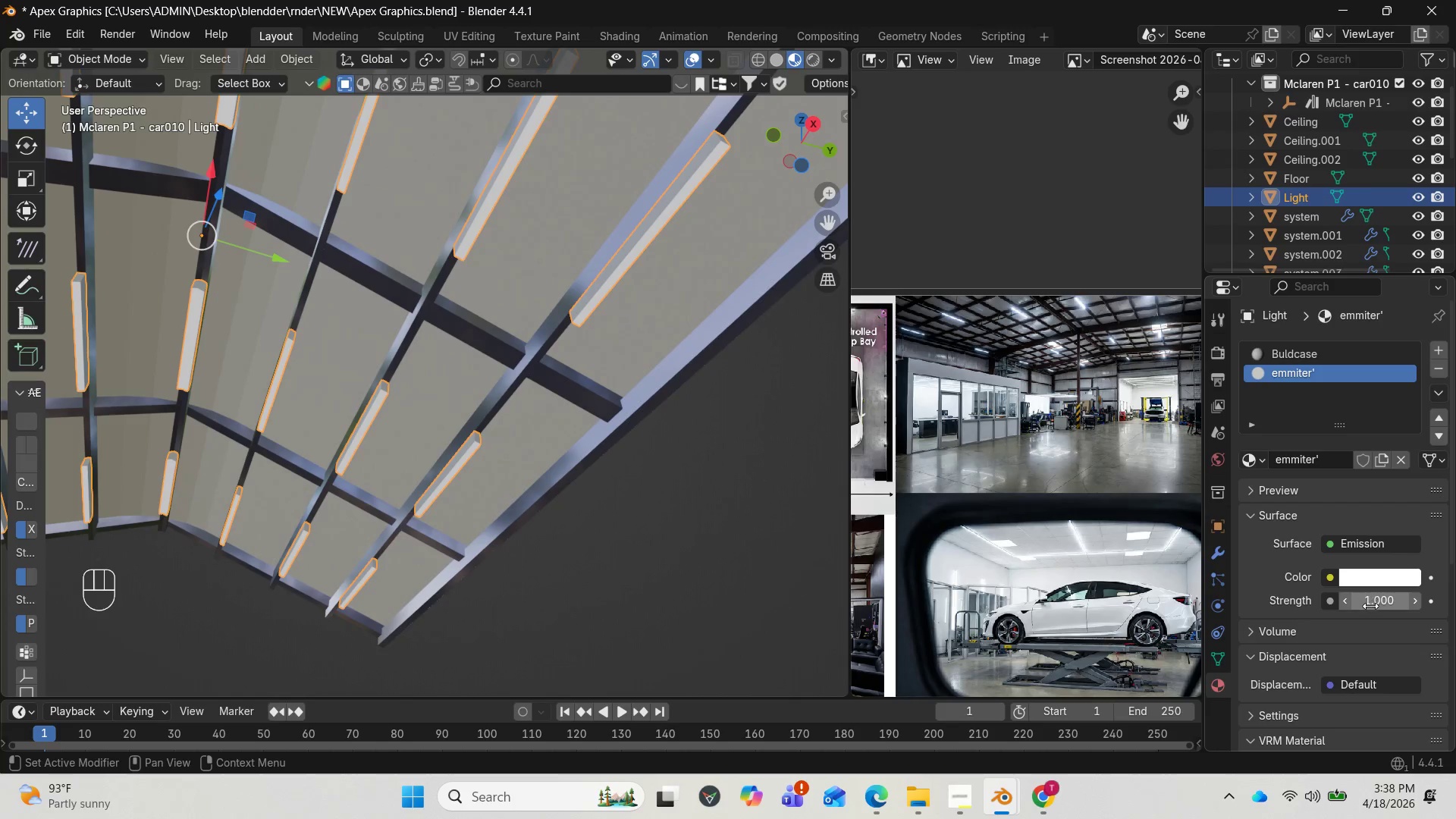 
left_click_drag(start_coordinate=[1371, 607], to_coordinate=[419, 604])
 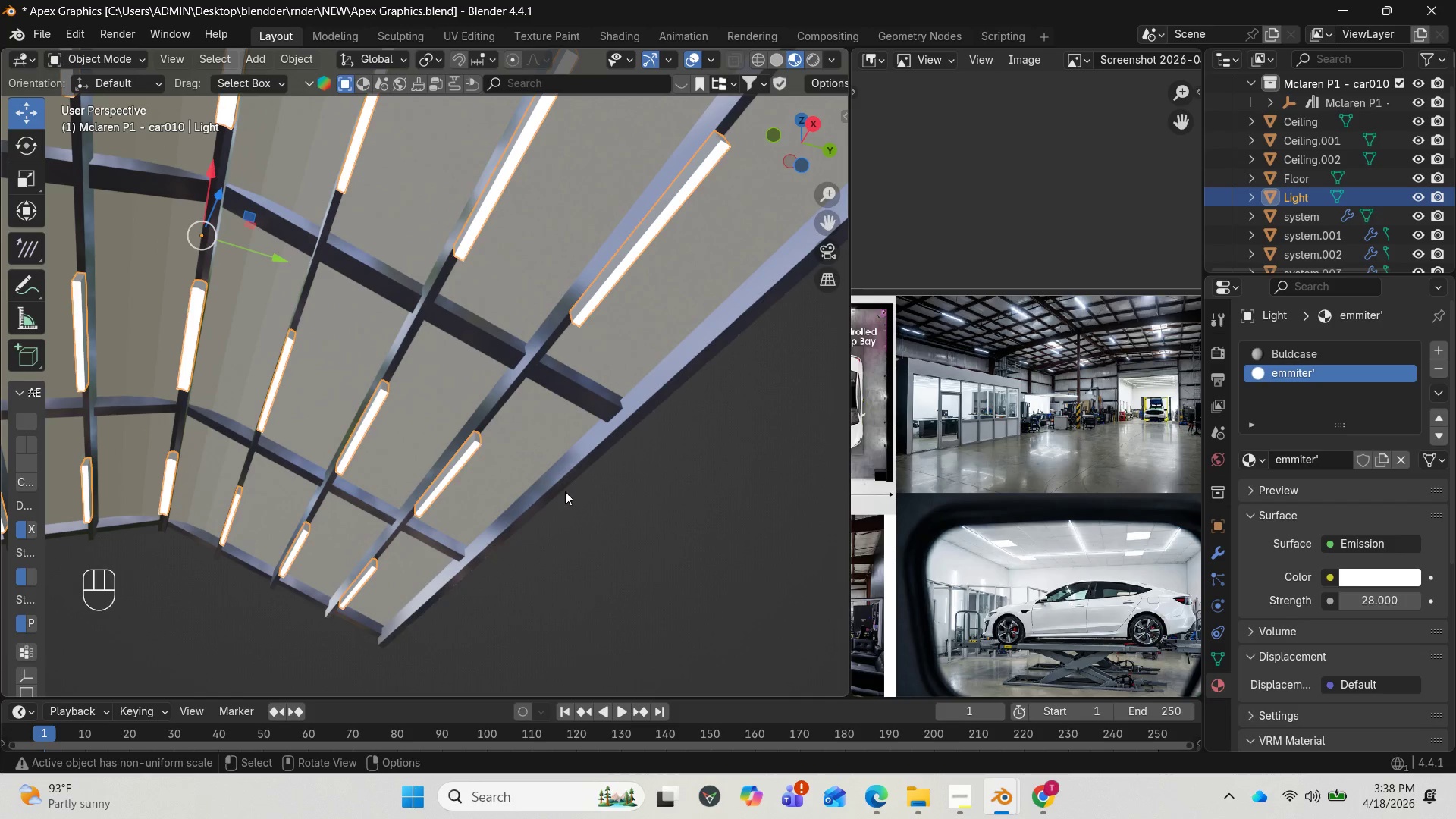 
scroll: coordinate [561, 479], scroll_direction: down, amount: 3.0
 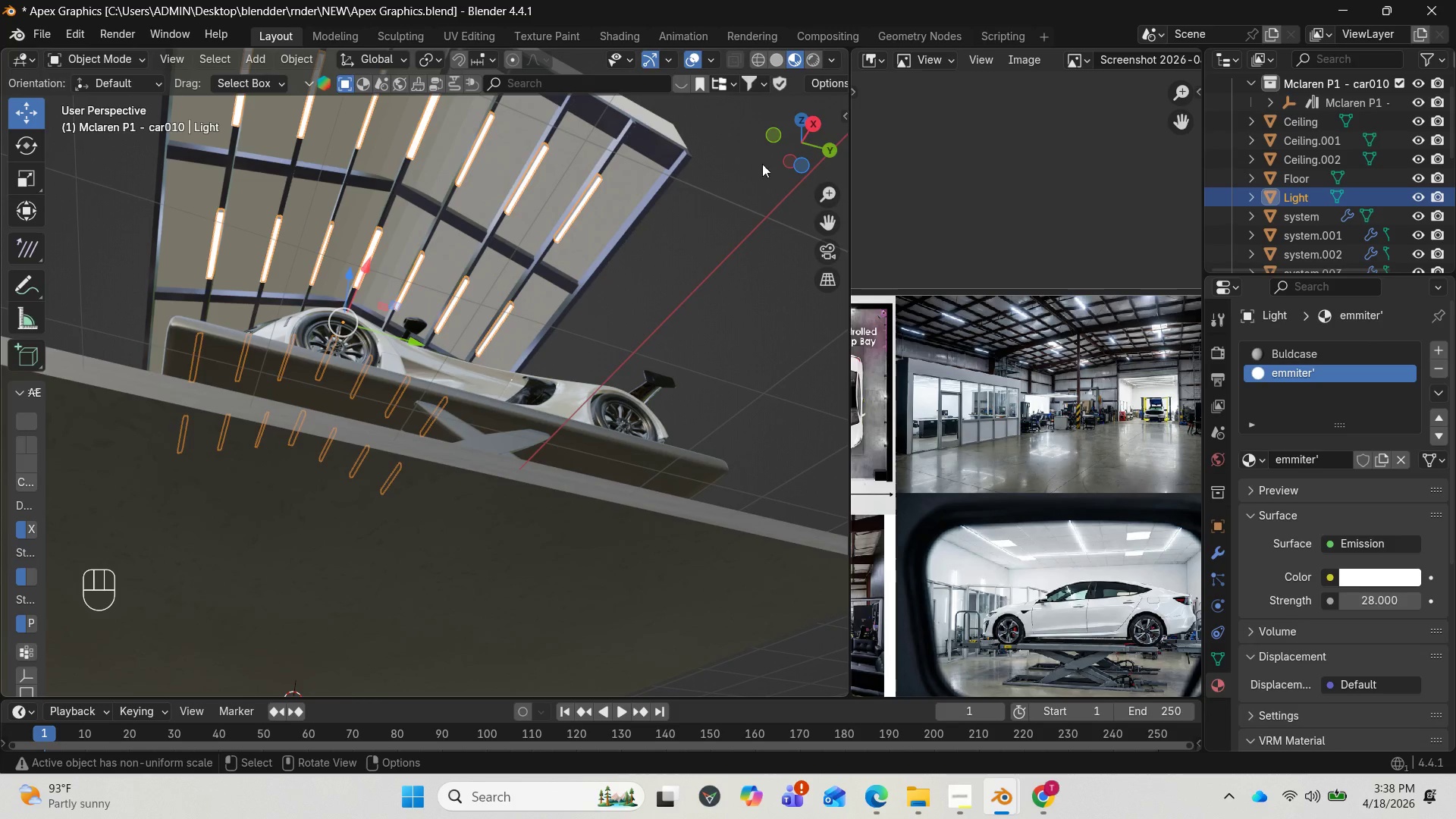 
left_click_drag(start_coordinate=[783, 152], to_coordinate=[748, 220])
 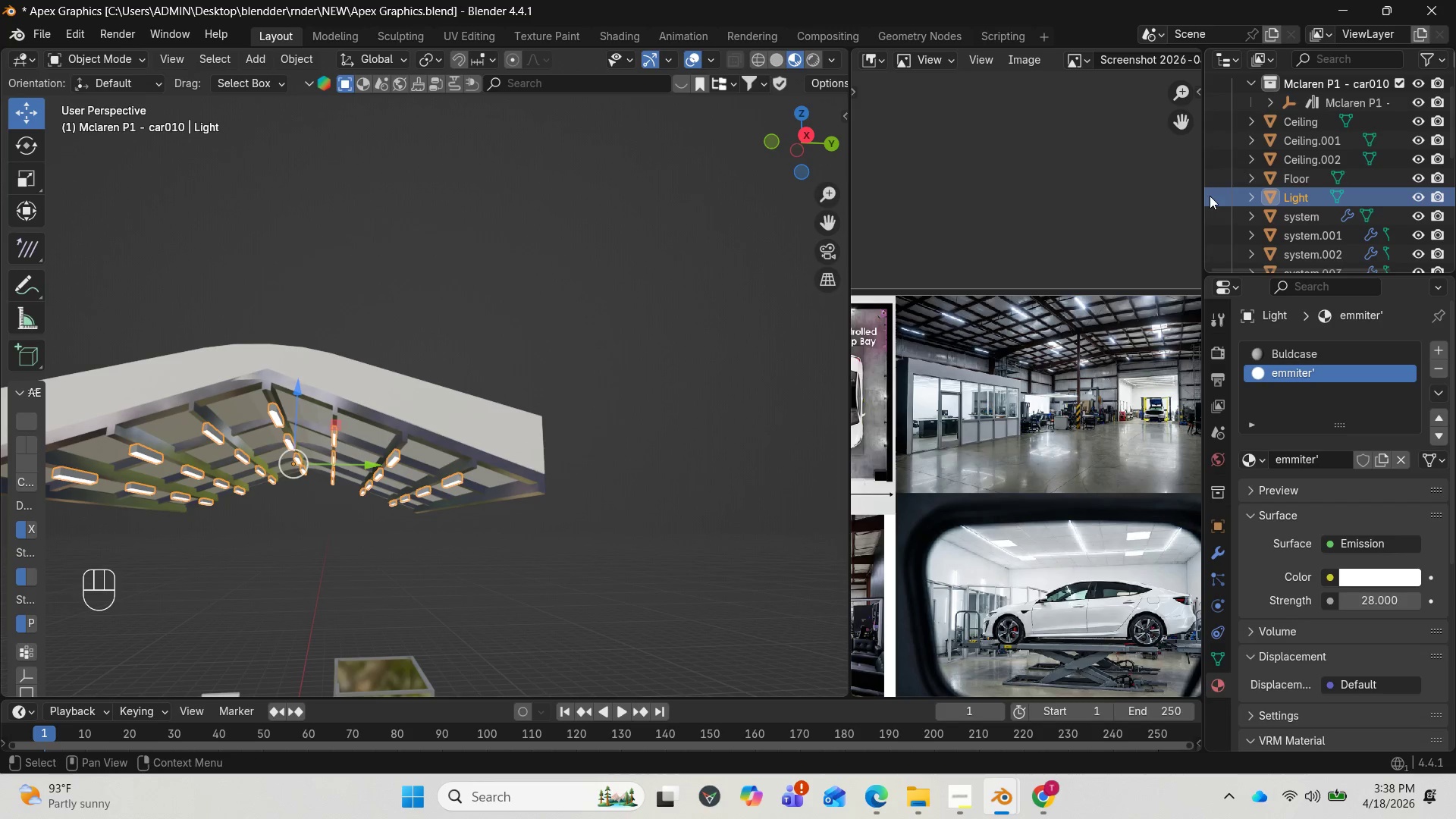 
scroll: coordinate [1258, 160], scroll_direction: up, amount: 3.0
 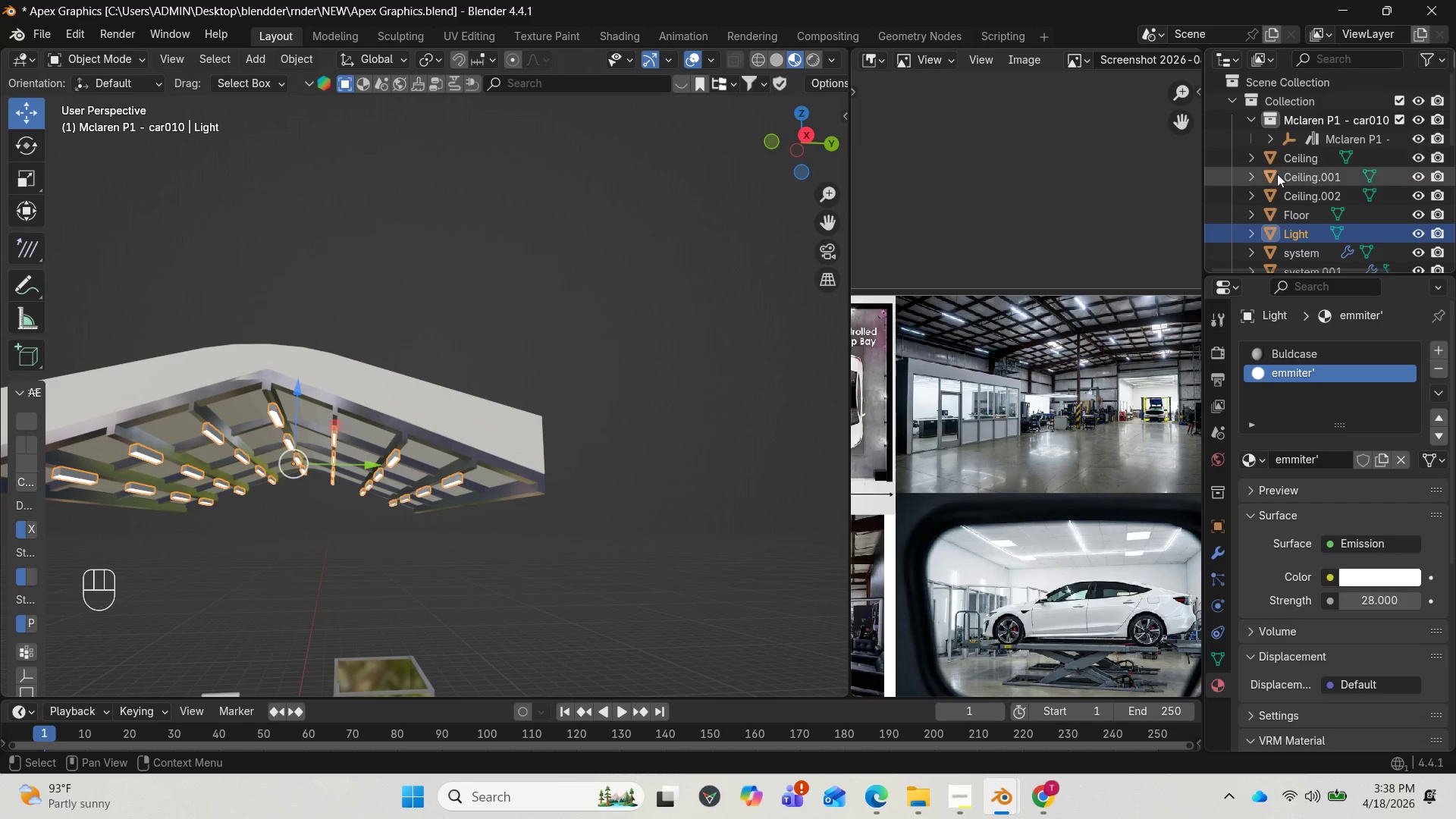 
scroll: coordinate [1293, 168], scroll_direction: down, amount: 11.0
 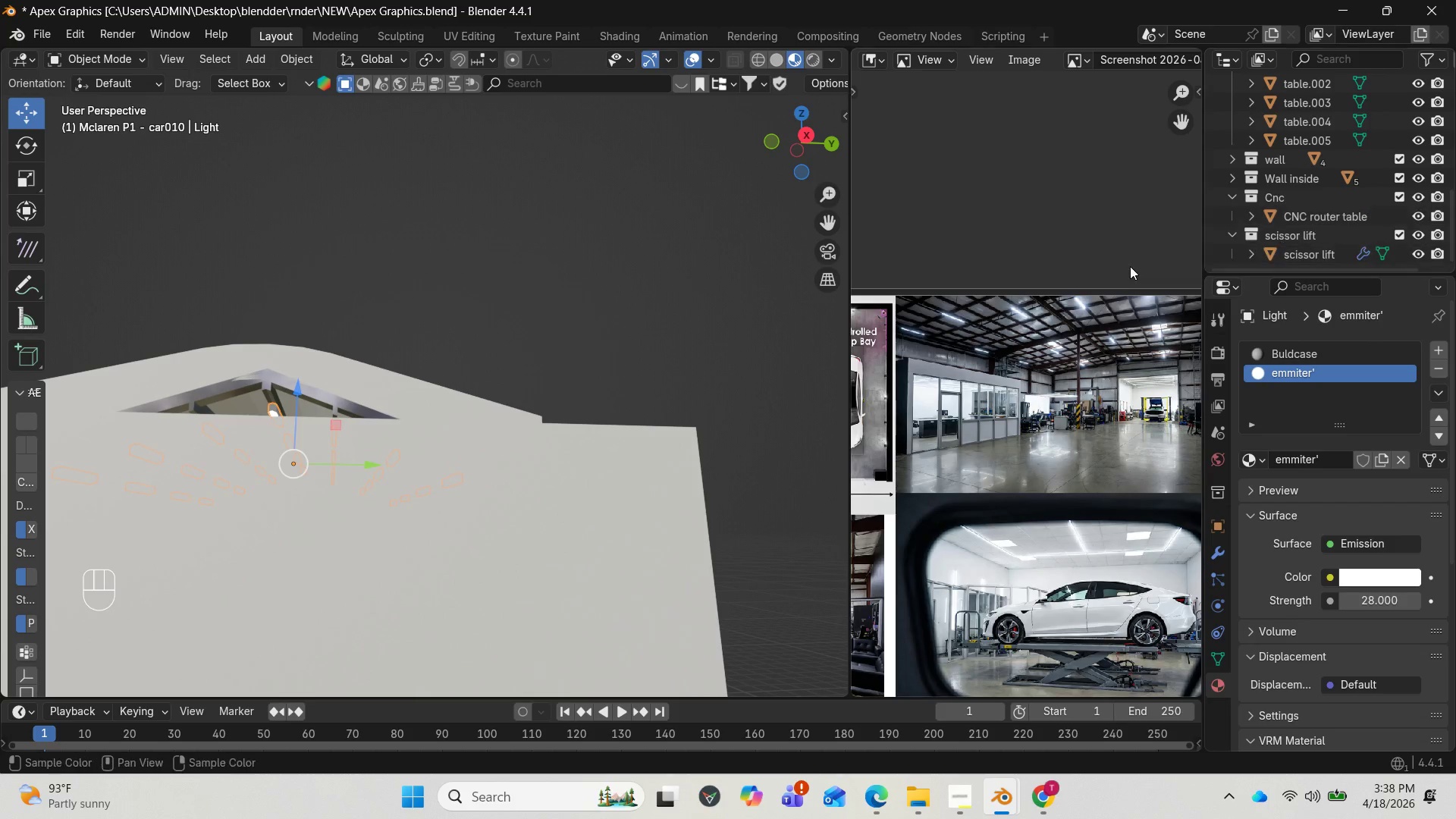 
left_click_drag(start_coordinate=[812, 154], to_coordinate=[830, 177])
 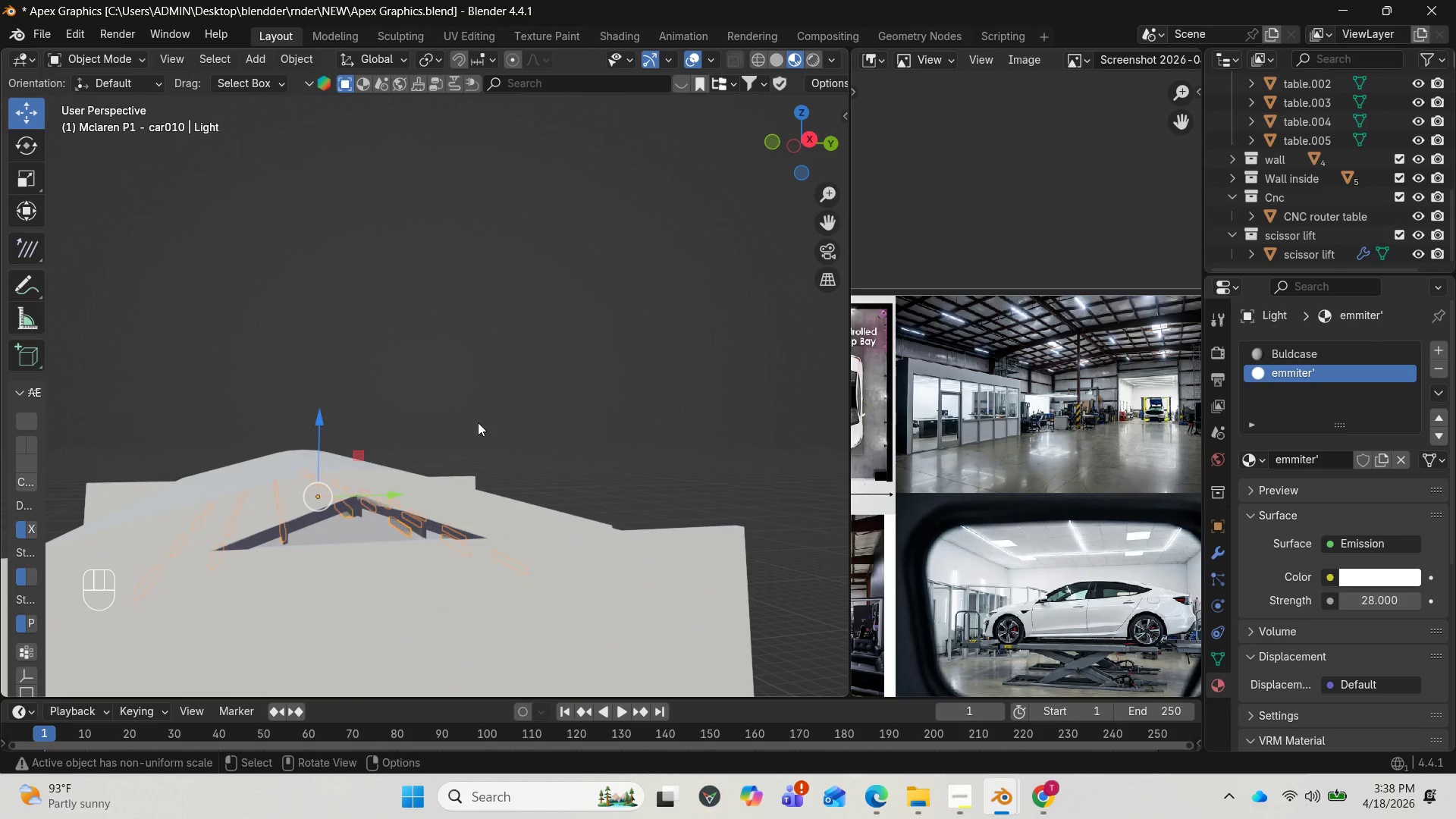 
scroll: coordinate [468, 438], scroll_direction: up, amount: 2.0
 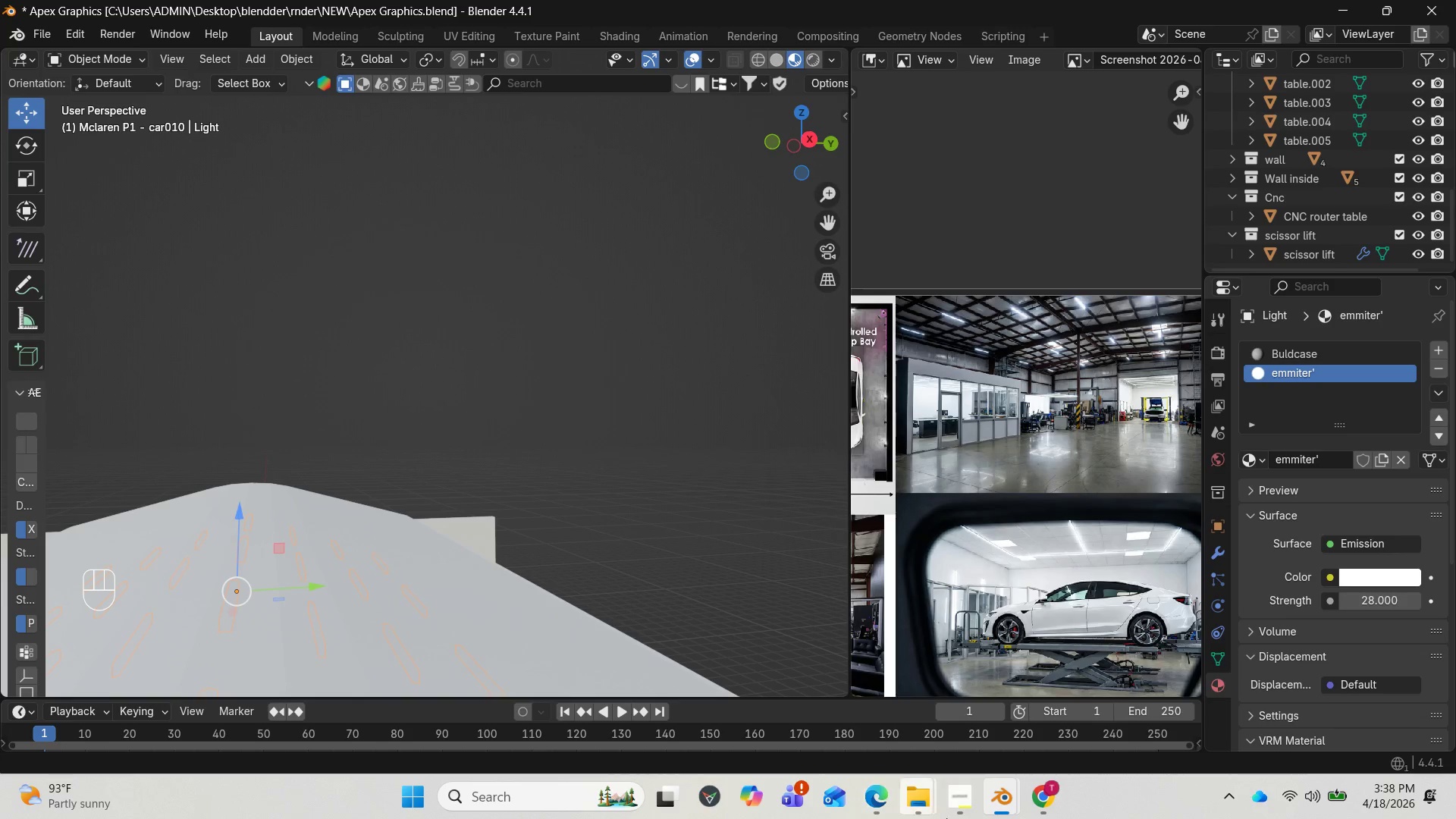 
left_click([977, 801])